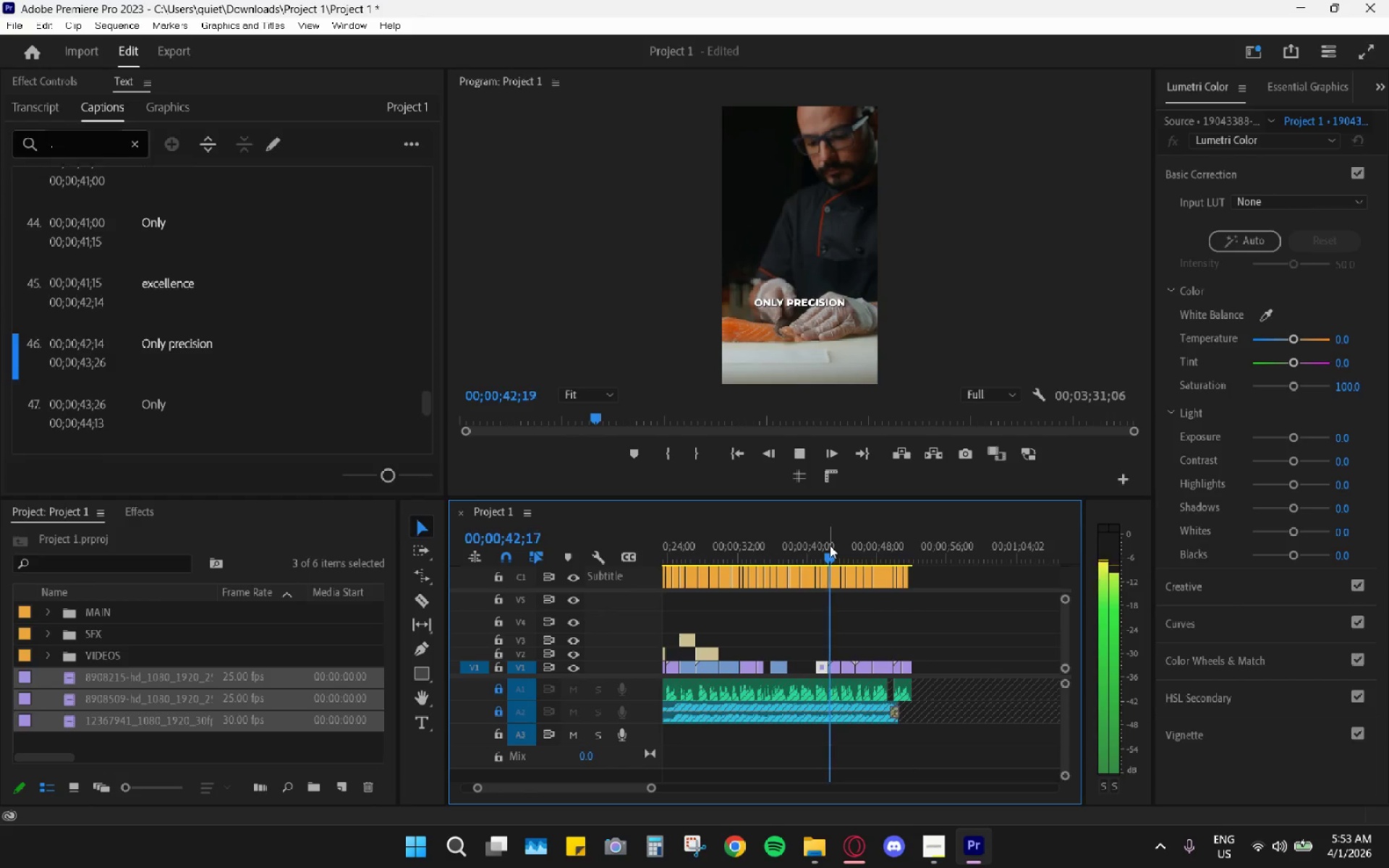 
key(Space)
 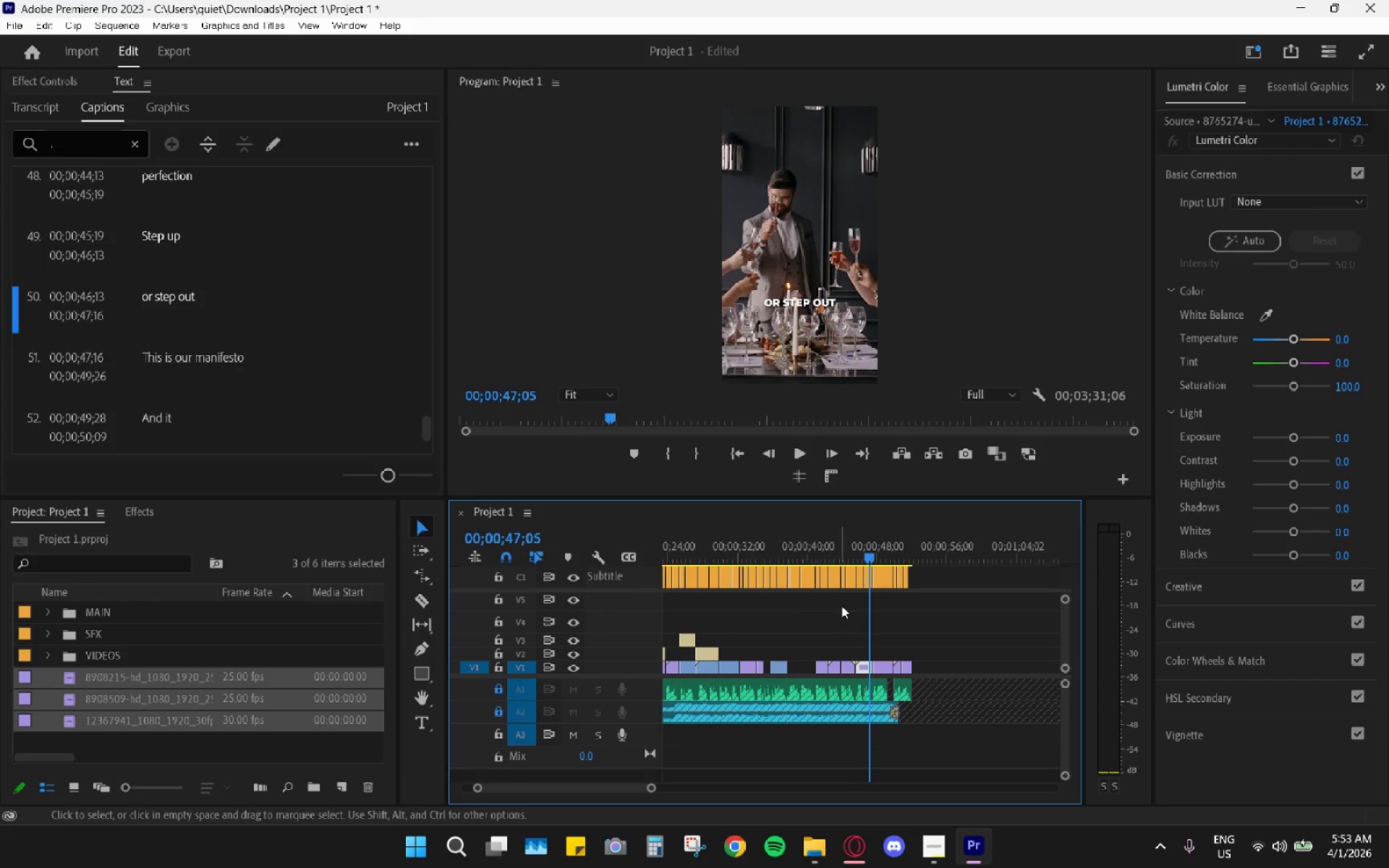 
hold_key(key=AltLeft, duration=0.55)
scroll: coordinate [887, 633], scroll_direction: down, amount: 4.0
 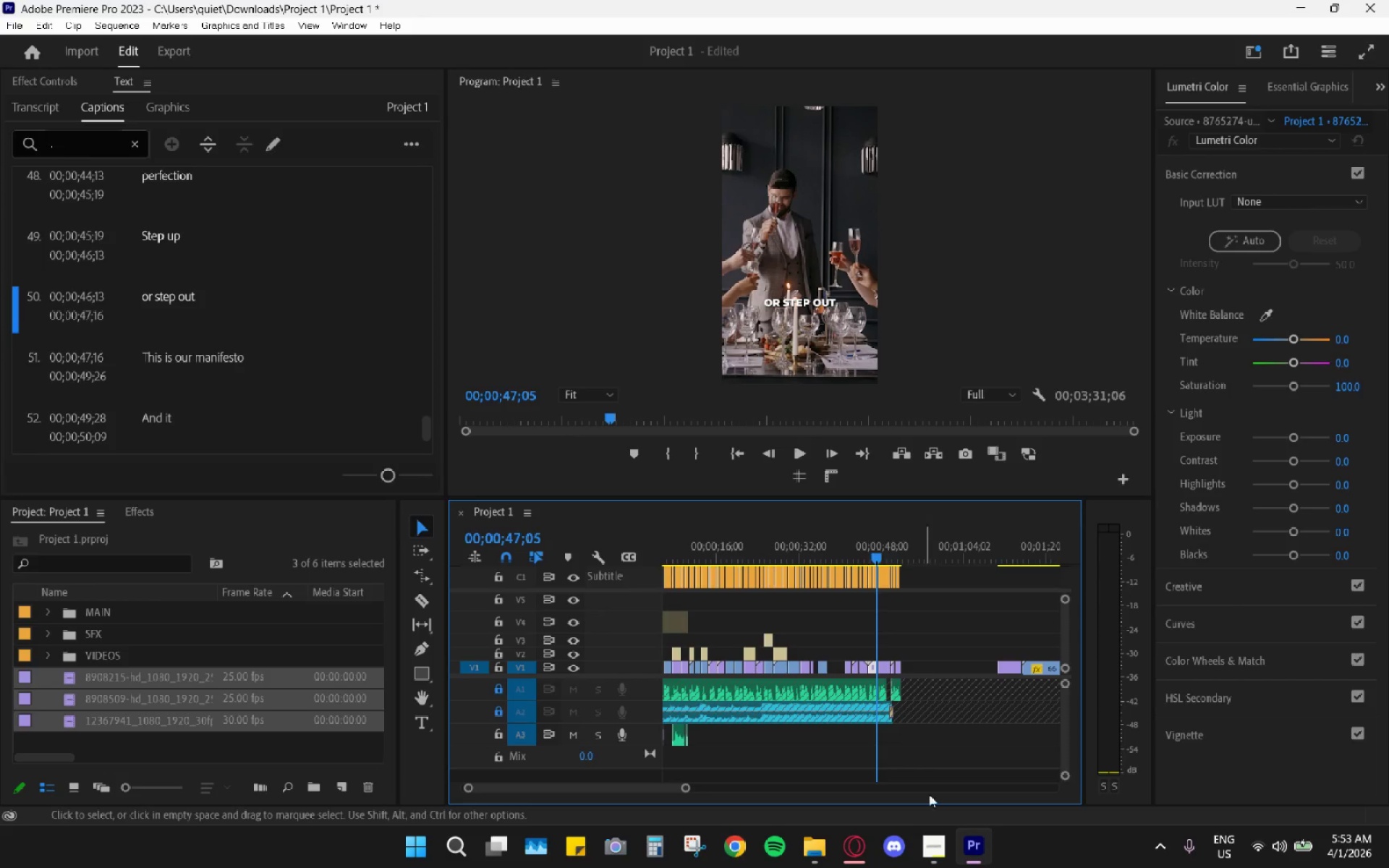 
left_click([930, 841])